 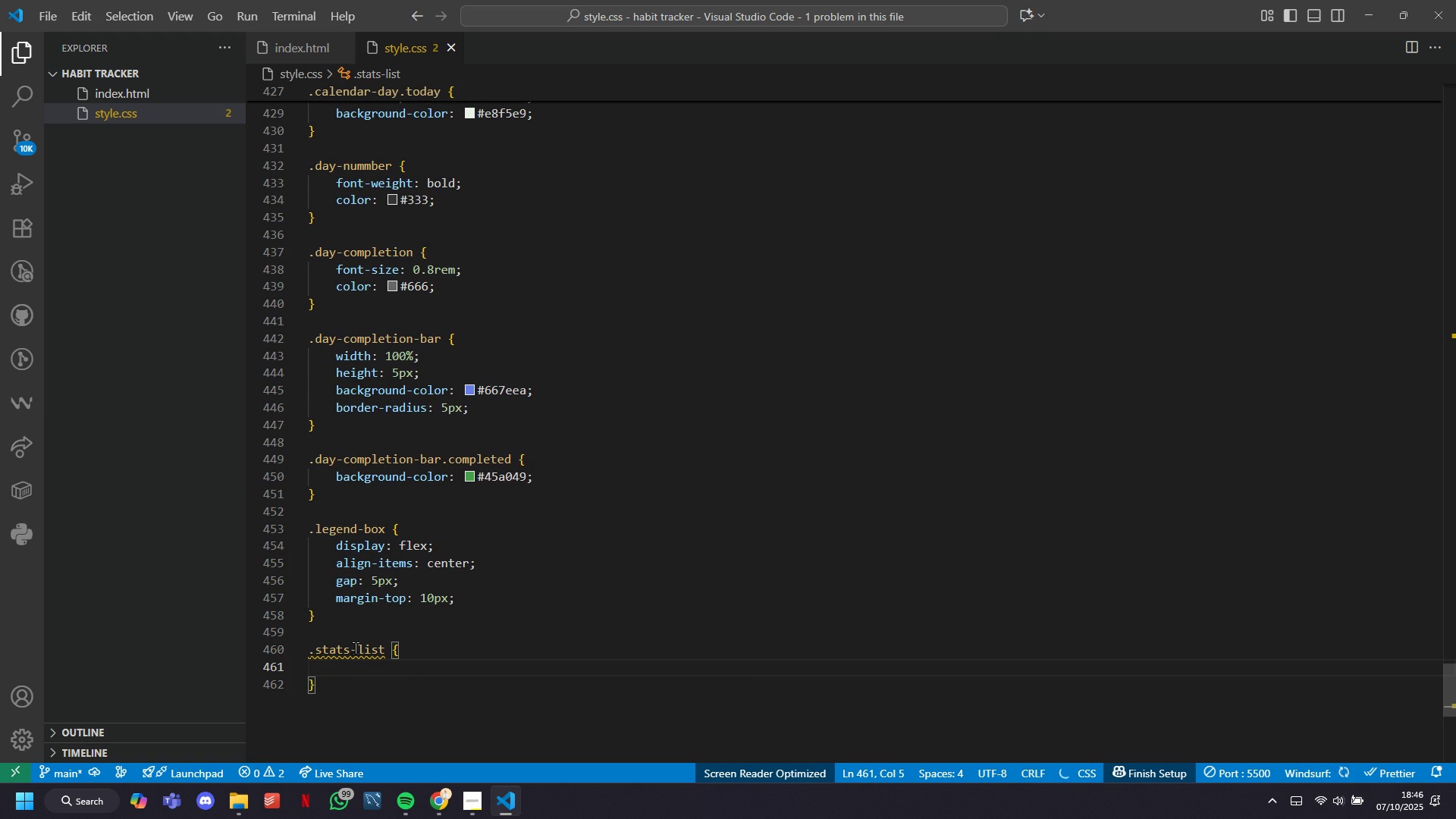 
key(Tab)
 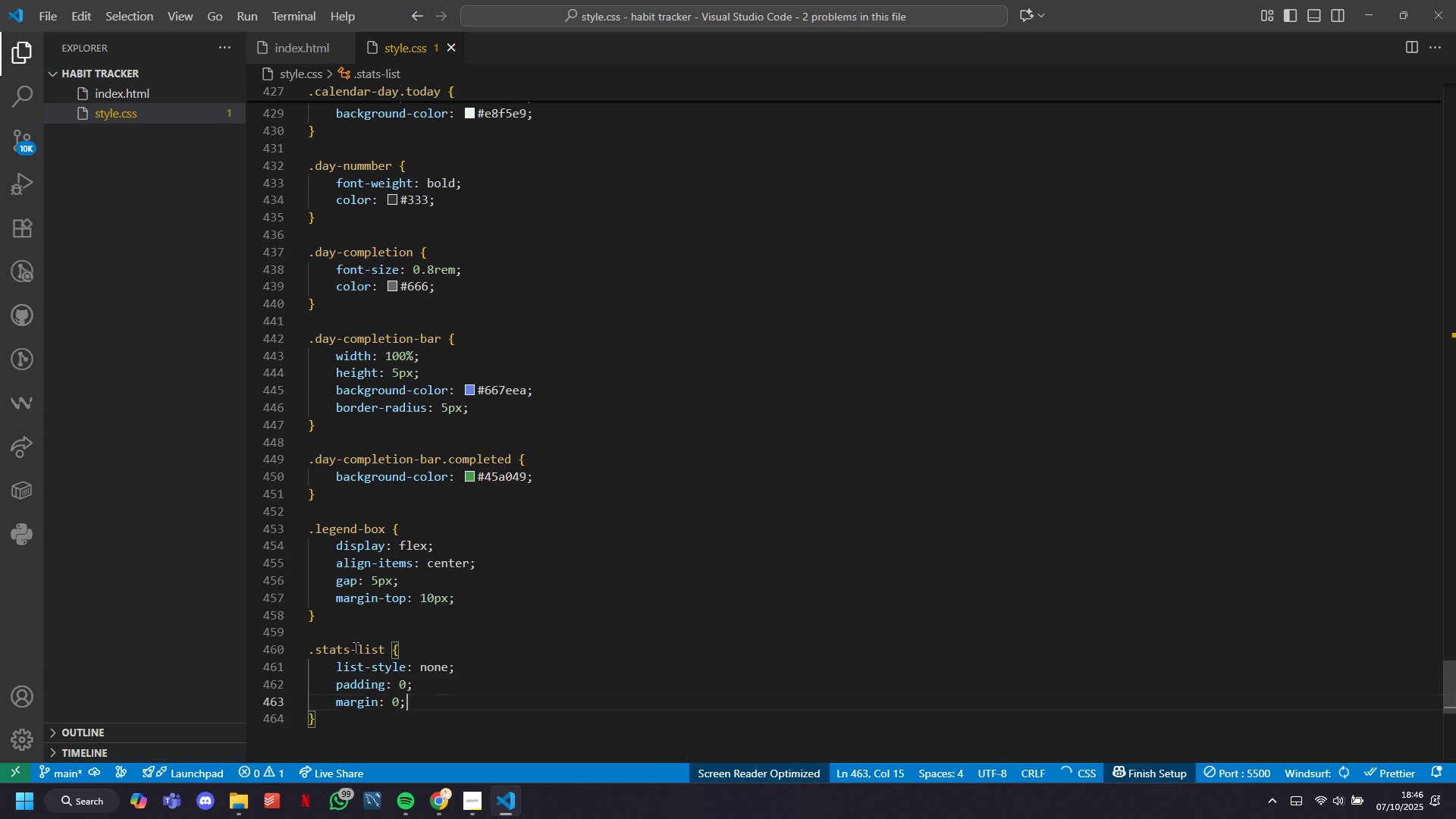 
key(ArrowDown)
 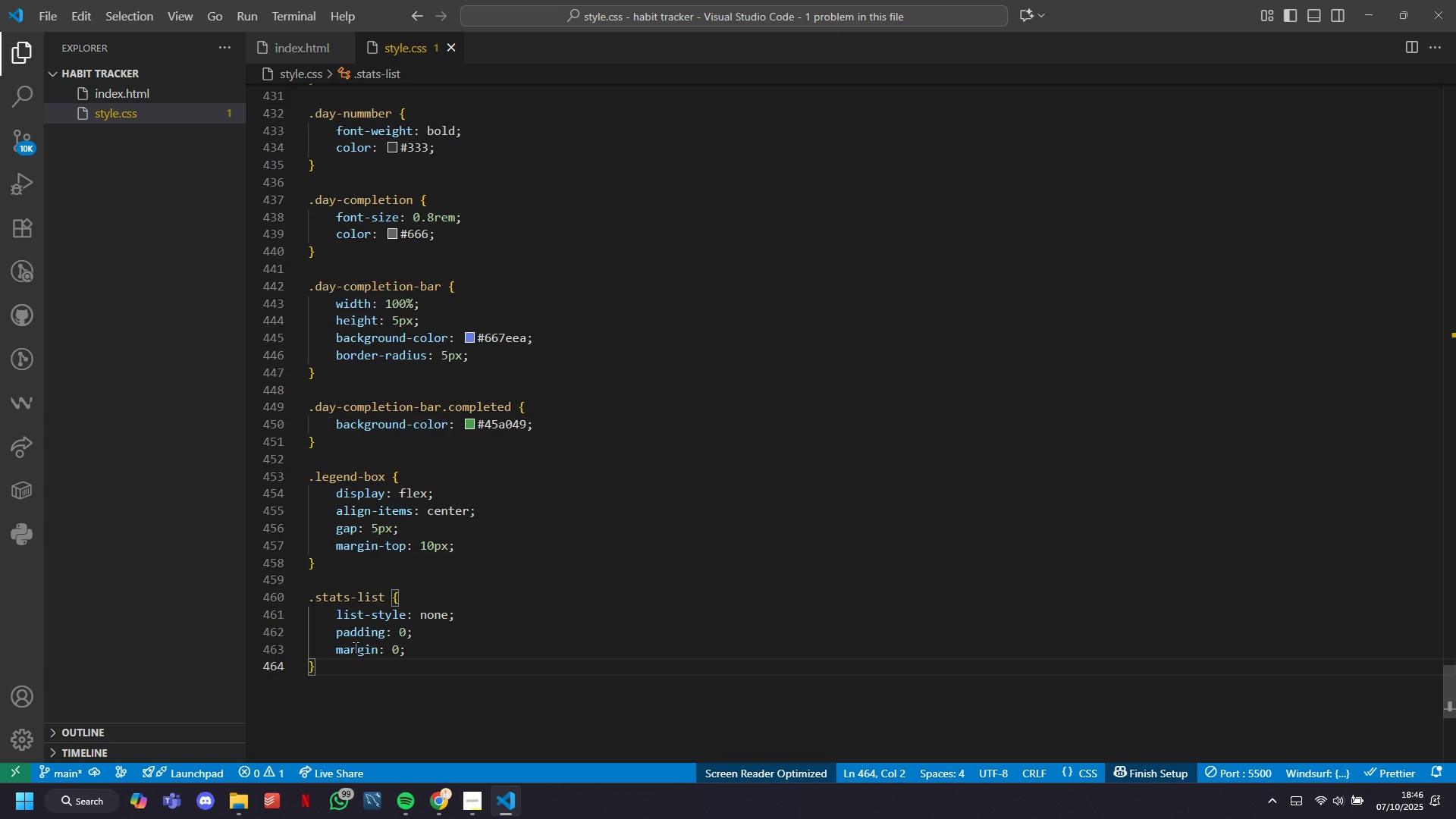 
key(Enter)
 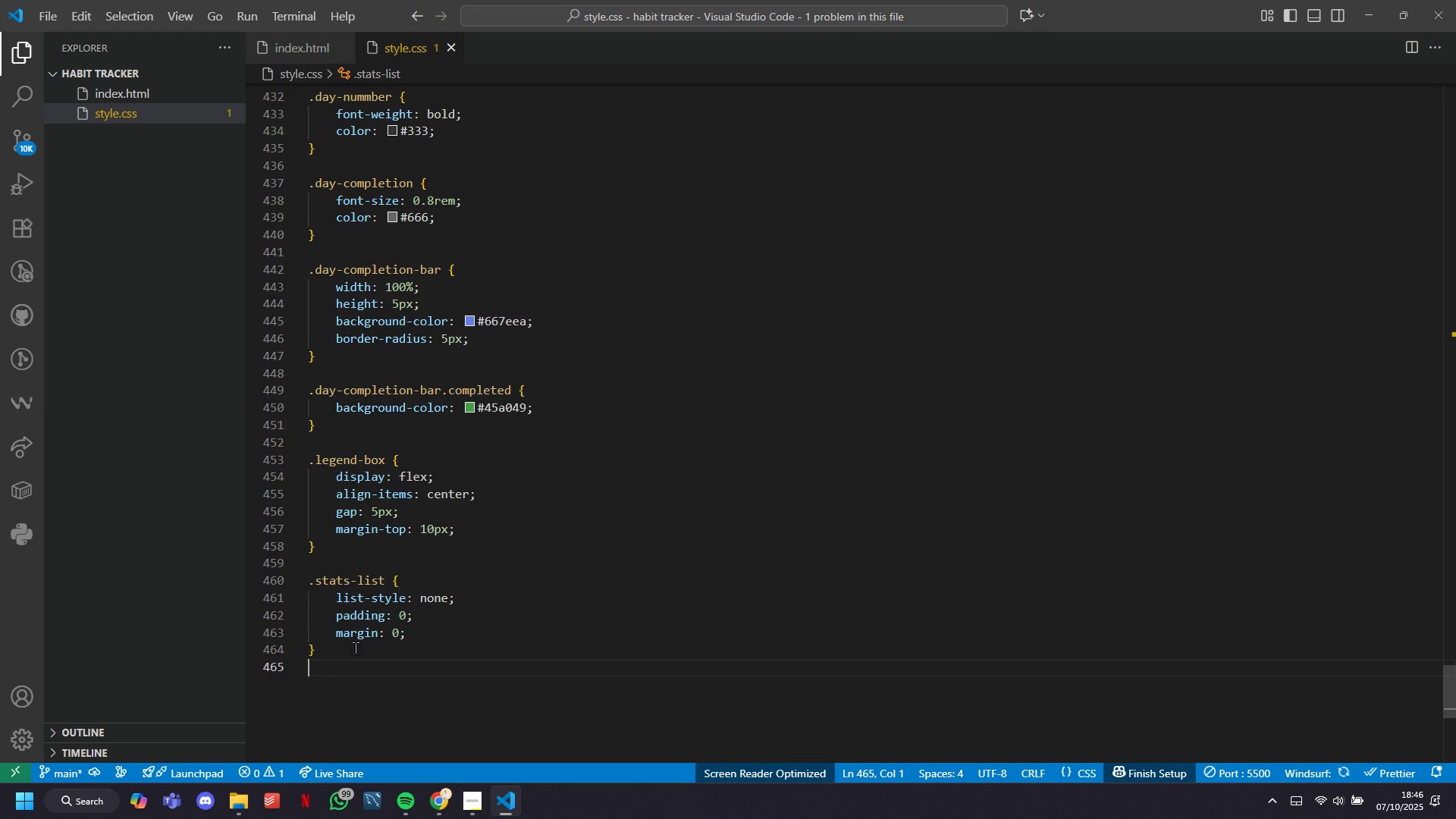 
key(Enter)
 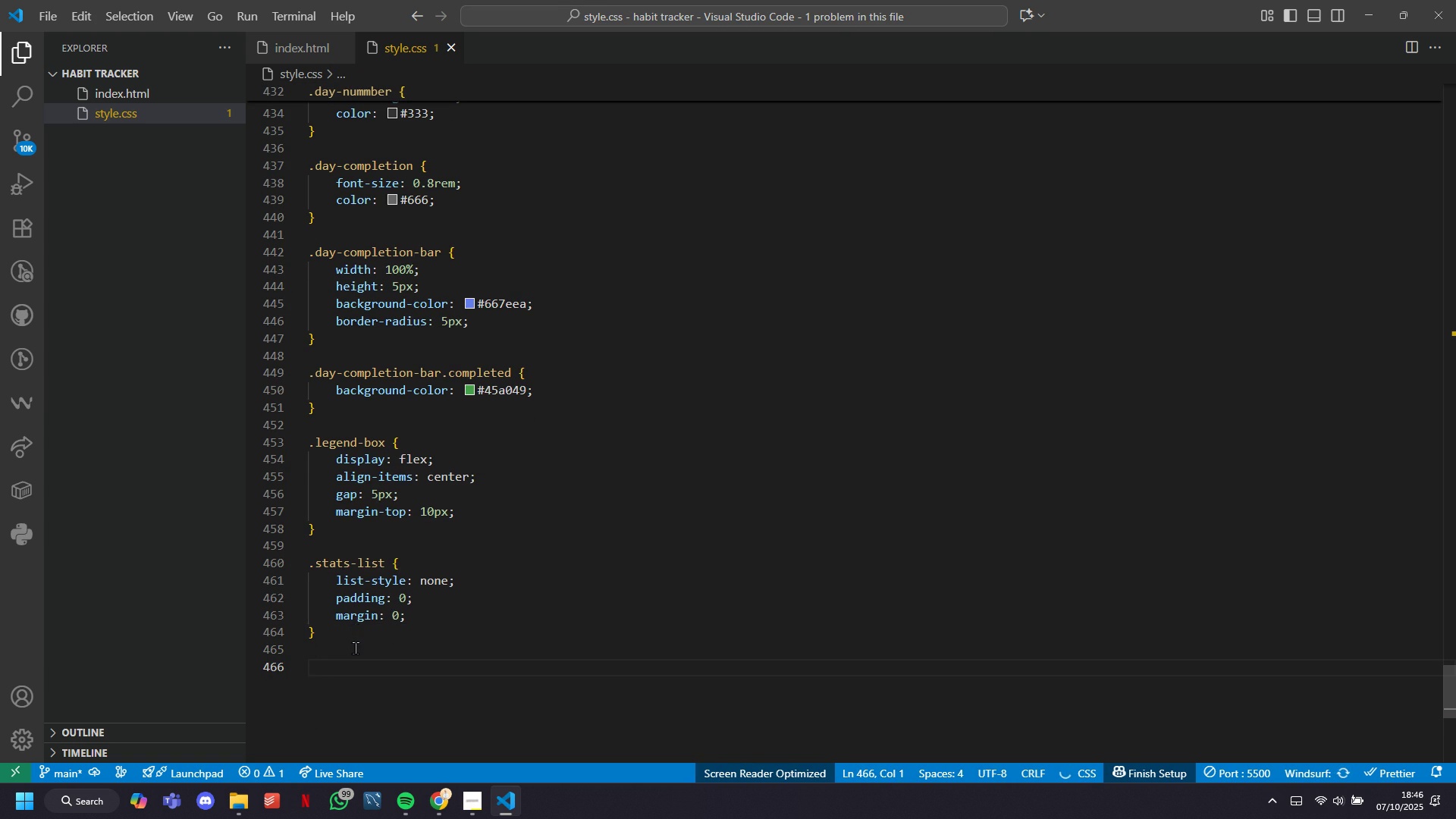 
type(.stathait {)